 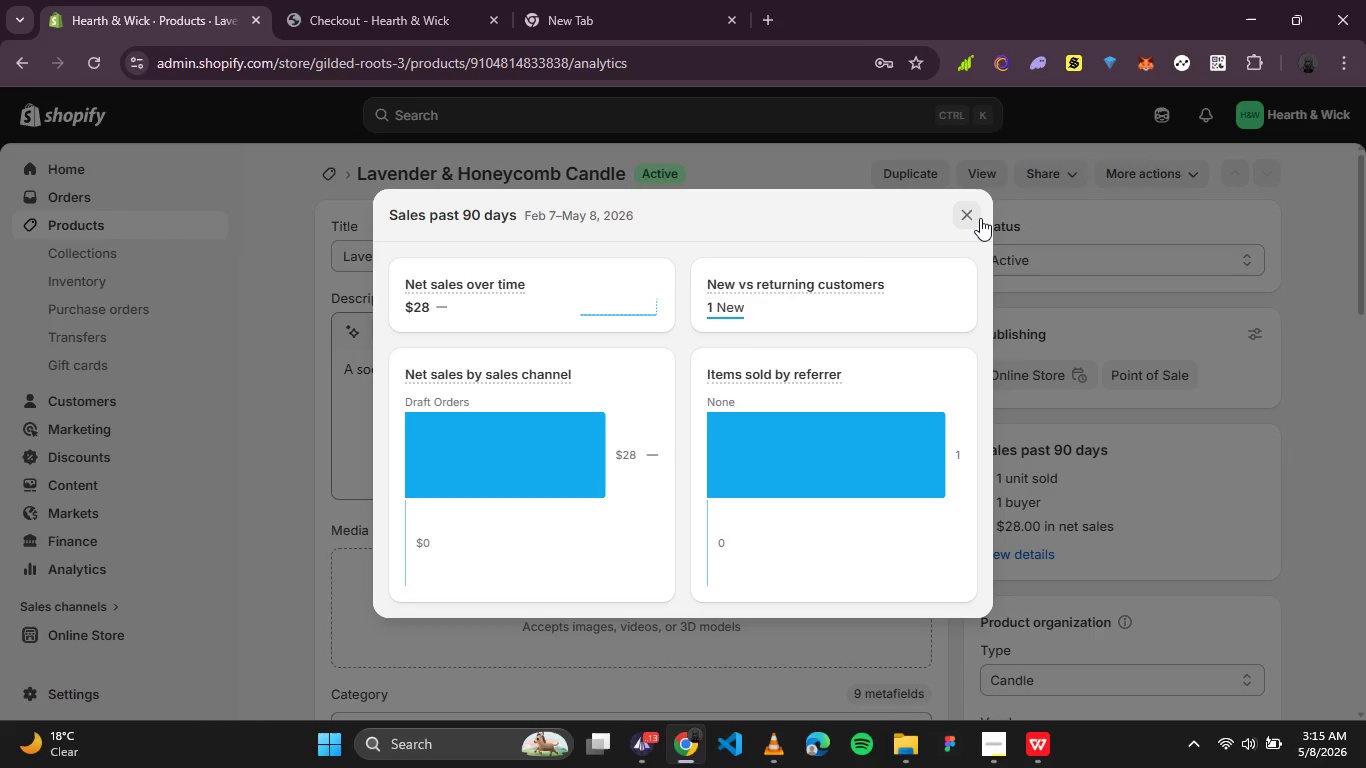 
left_click([975, 218])
 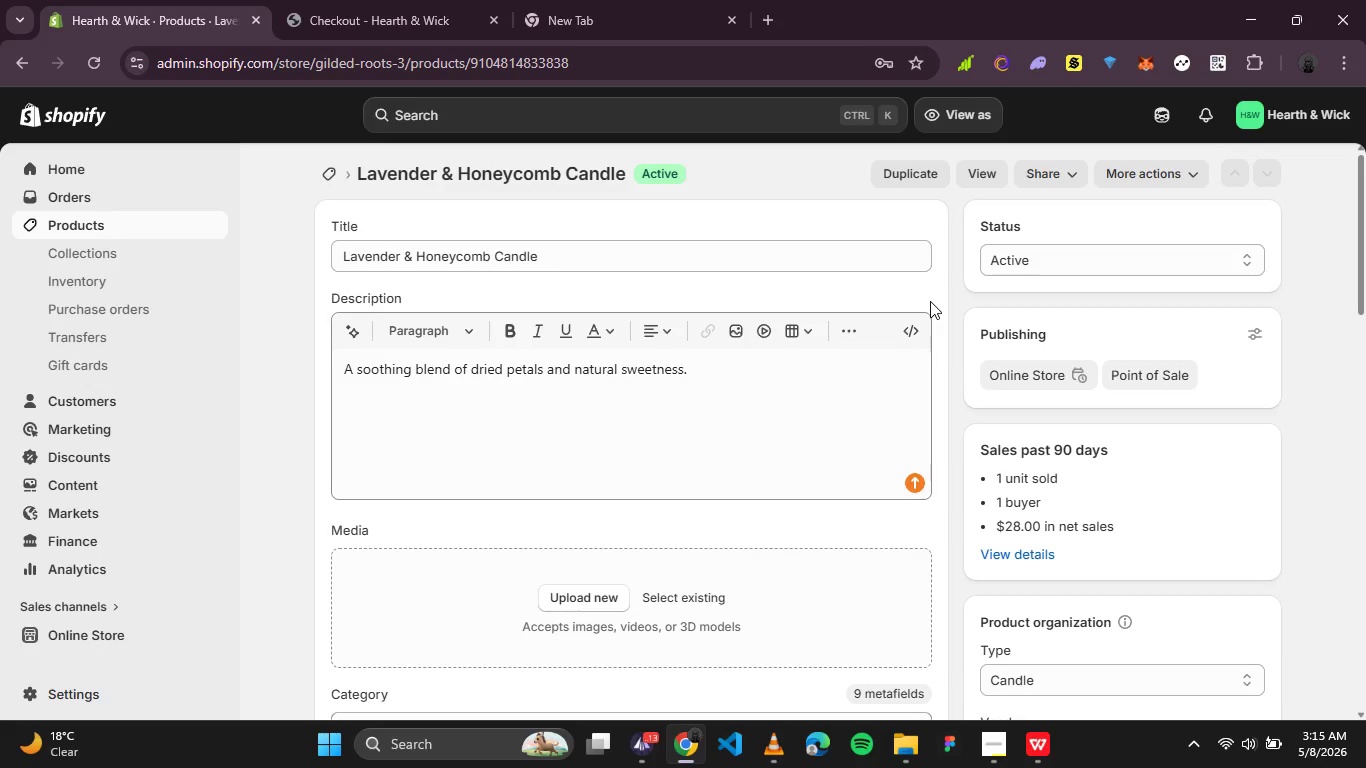 
wait(15.25)
 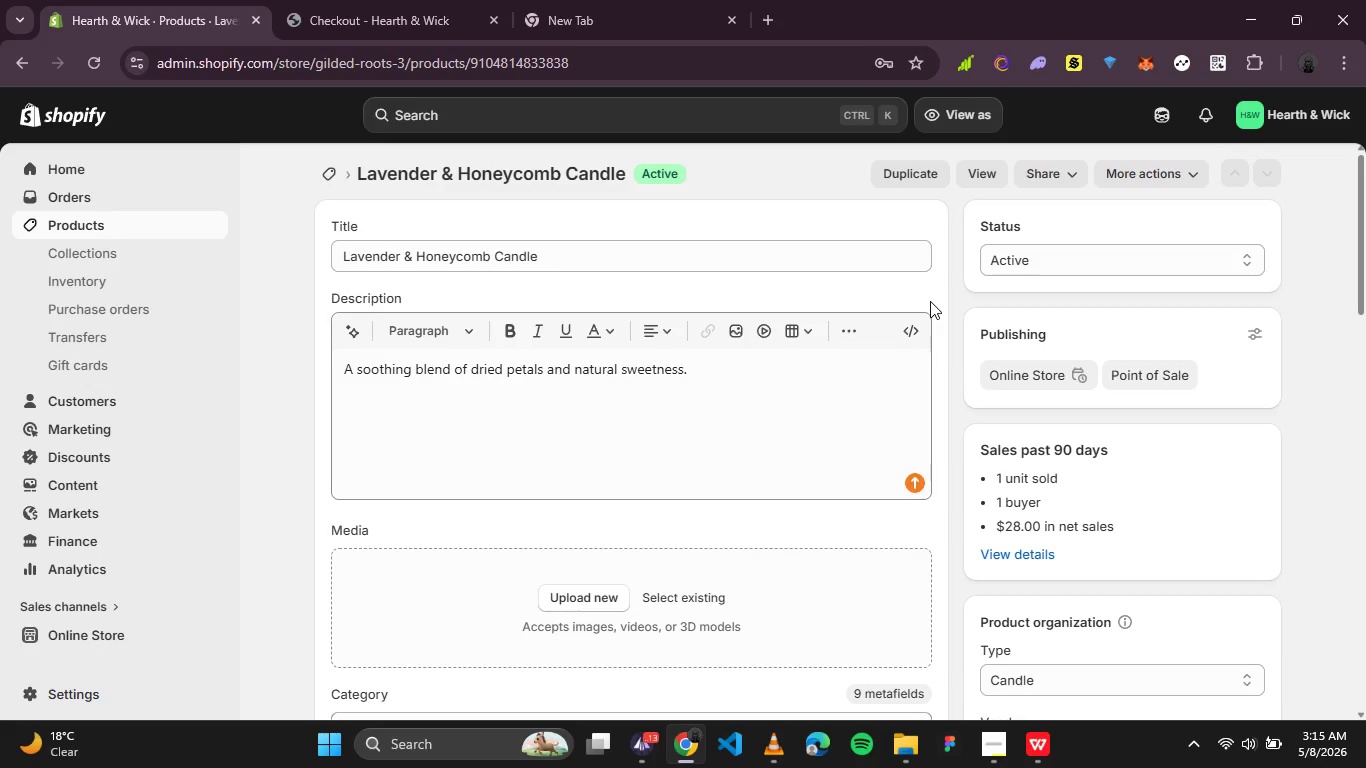 
scroll: coordinate [682, 438], scroll_direction: down, amount: 4.0
 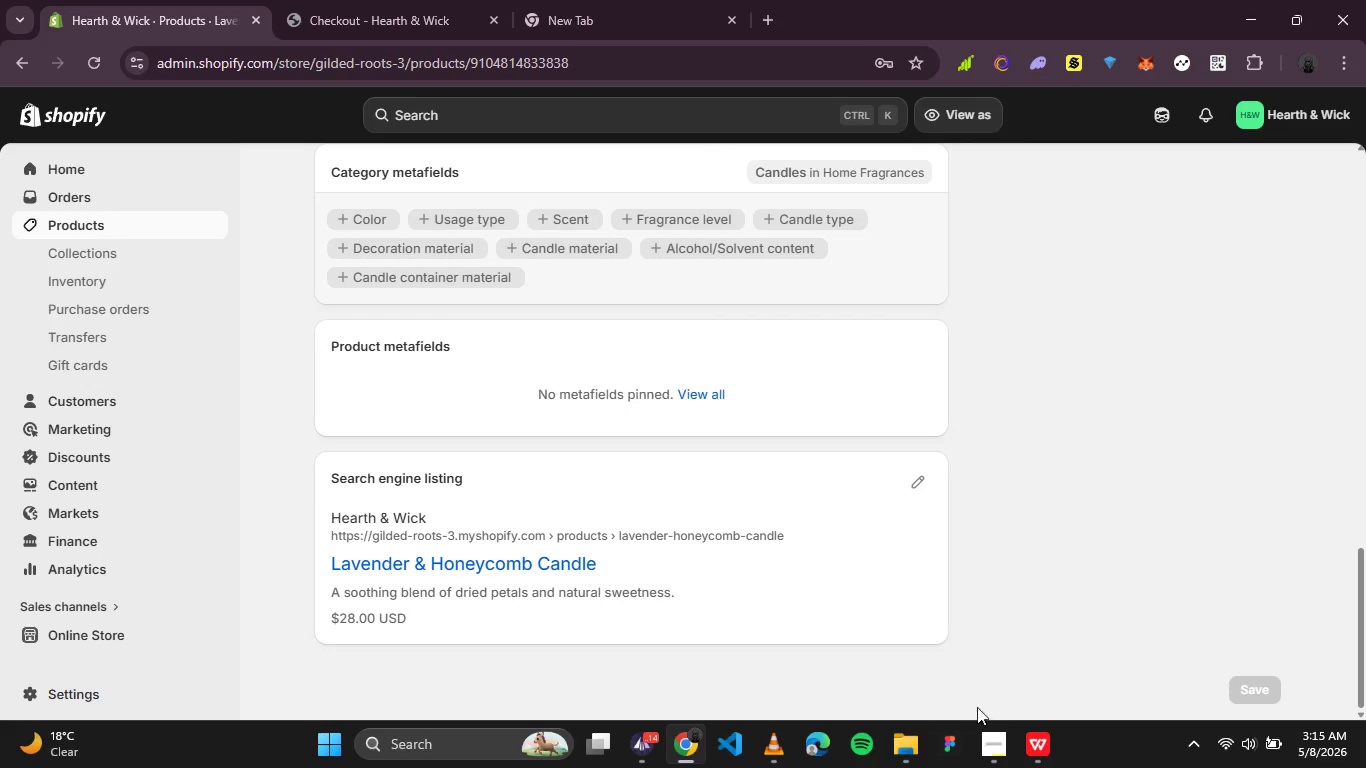 
left_click([997, 737])